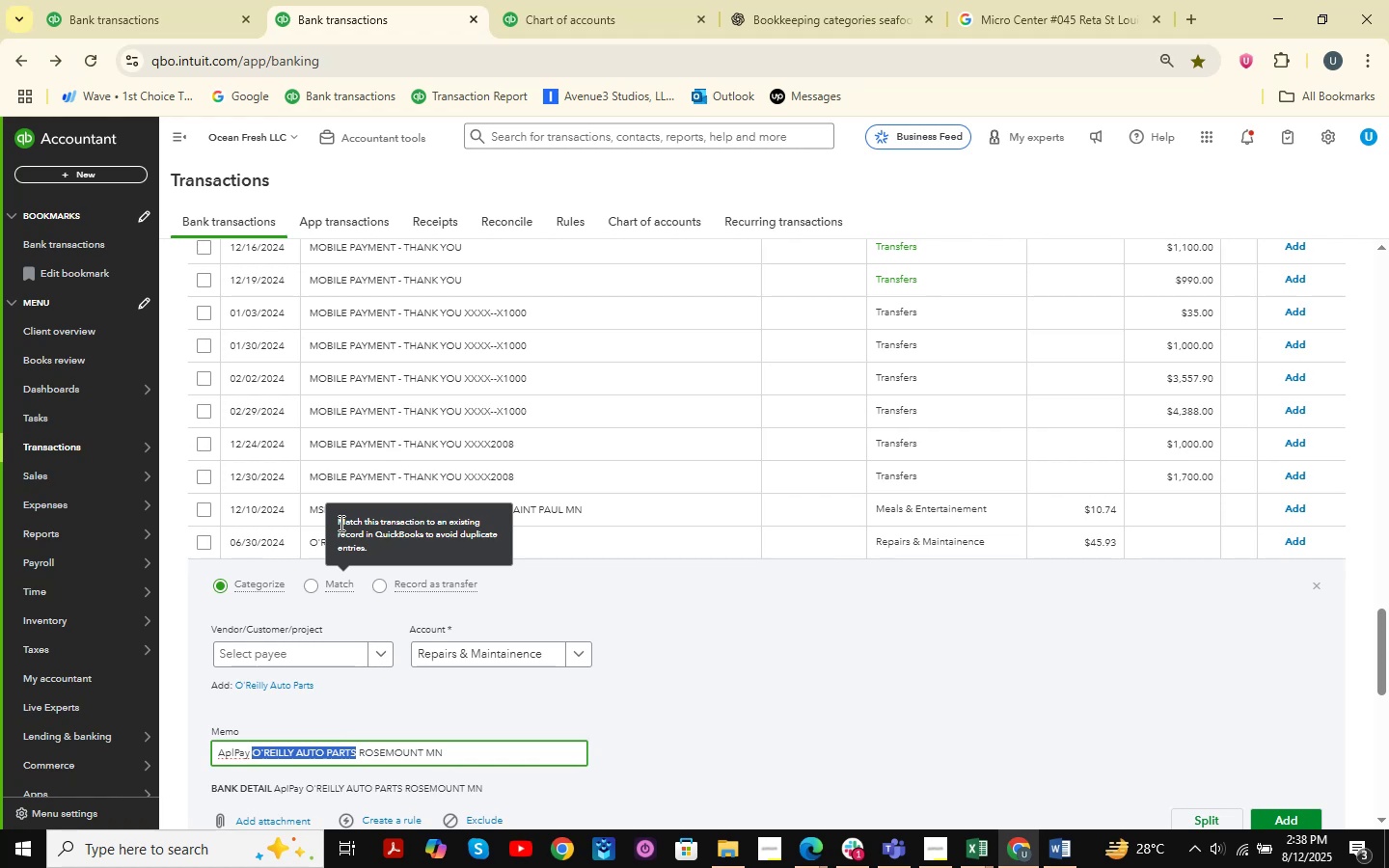 
key(Control+C)
 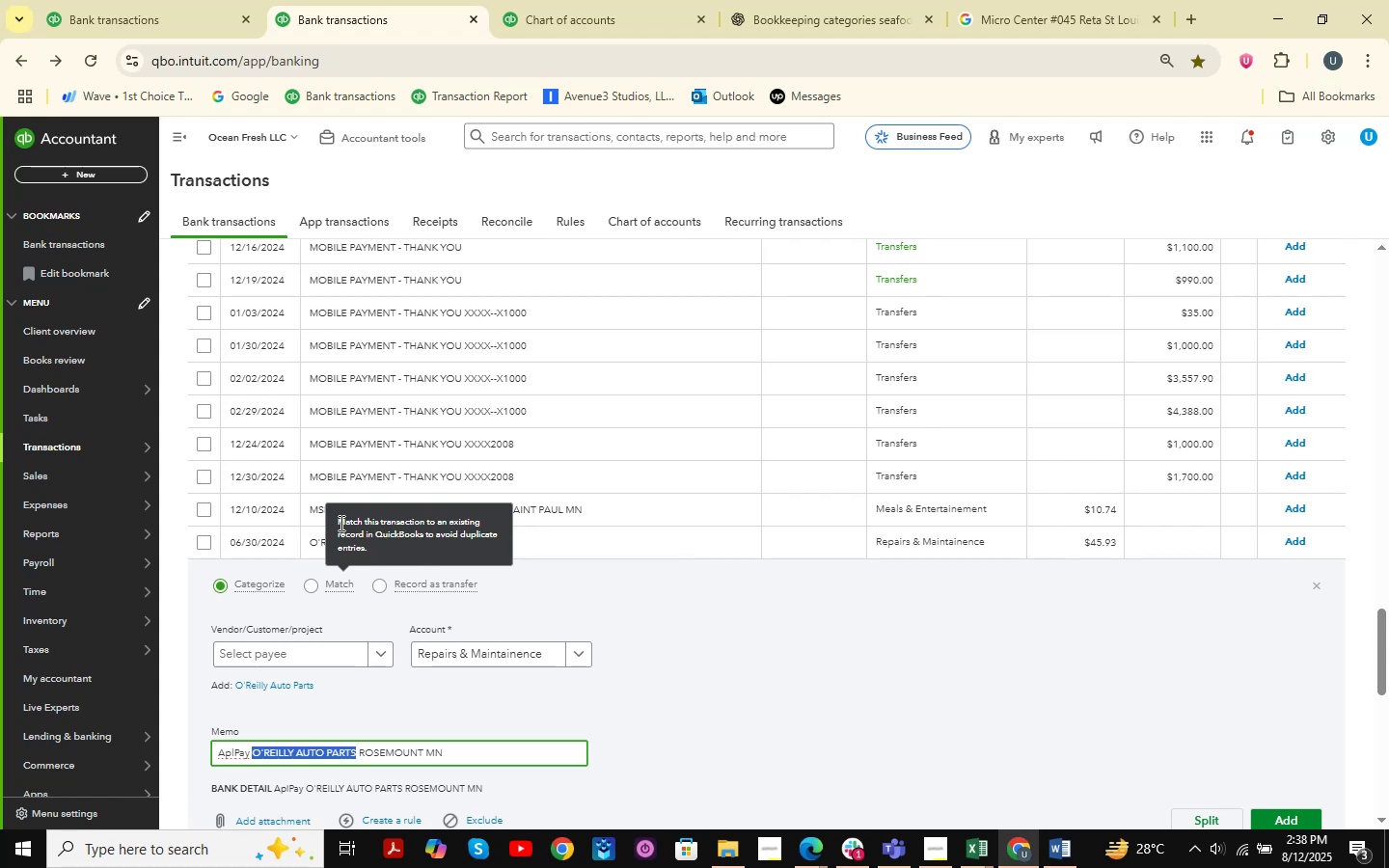 
wait(6.7)
 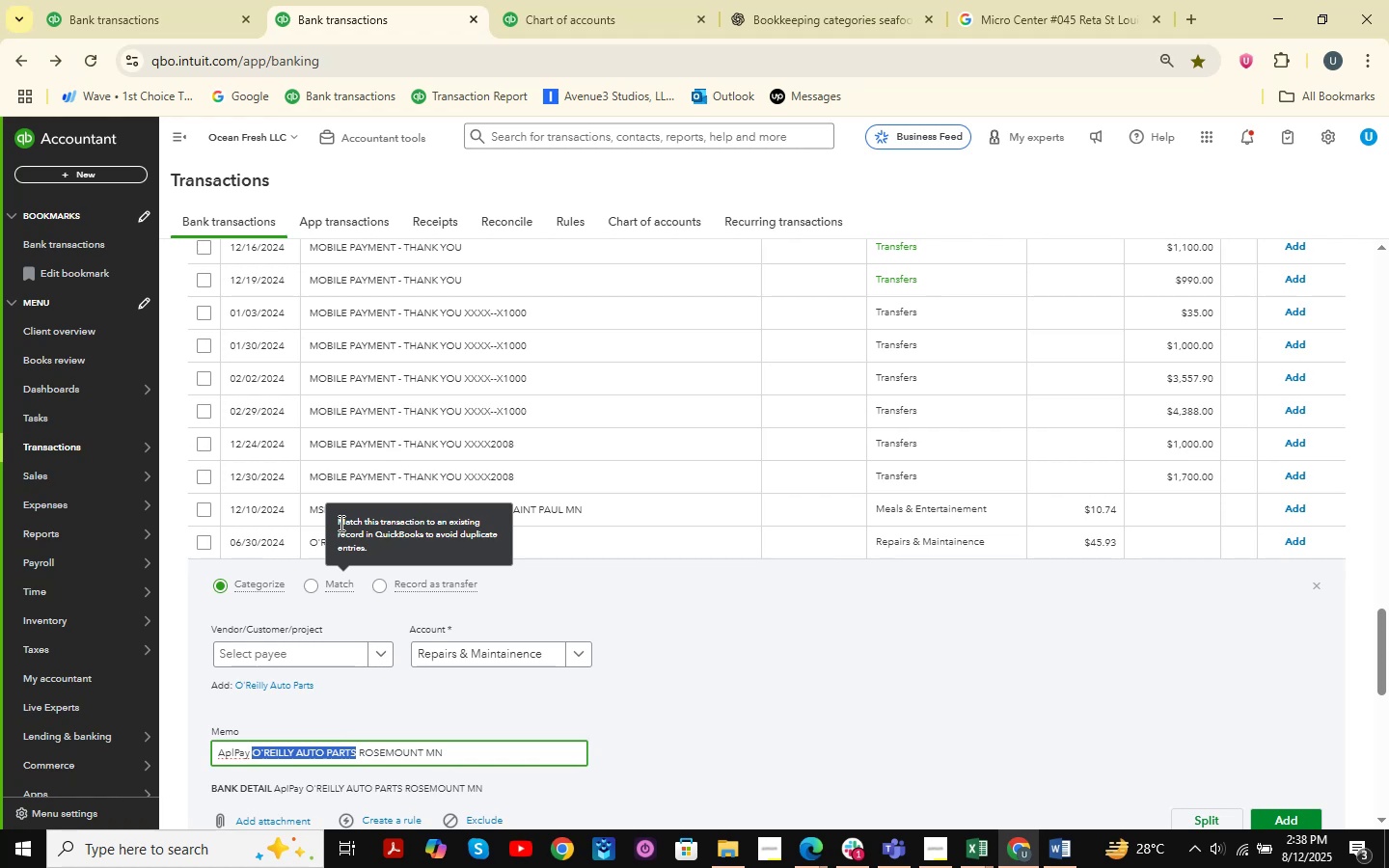 
left_click([864, 0])
 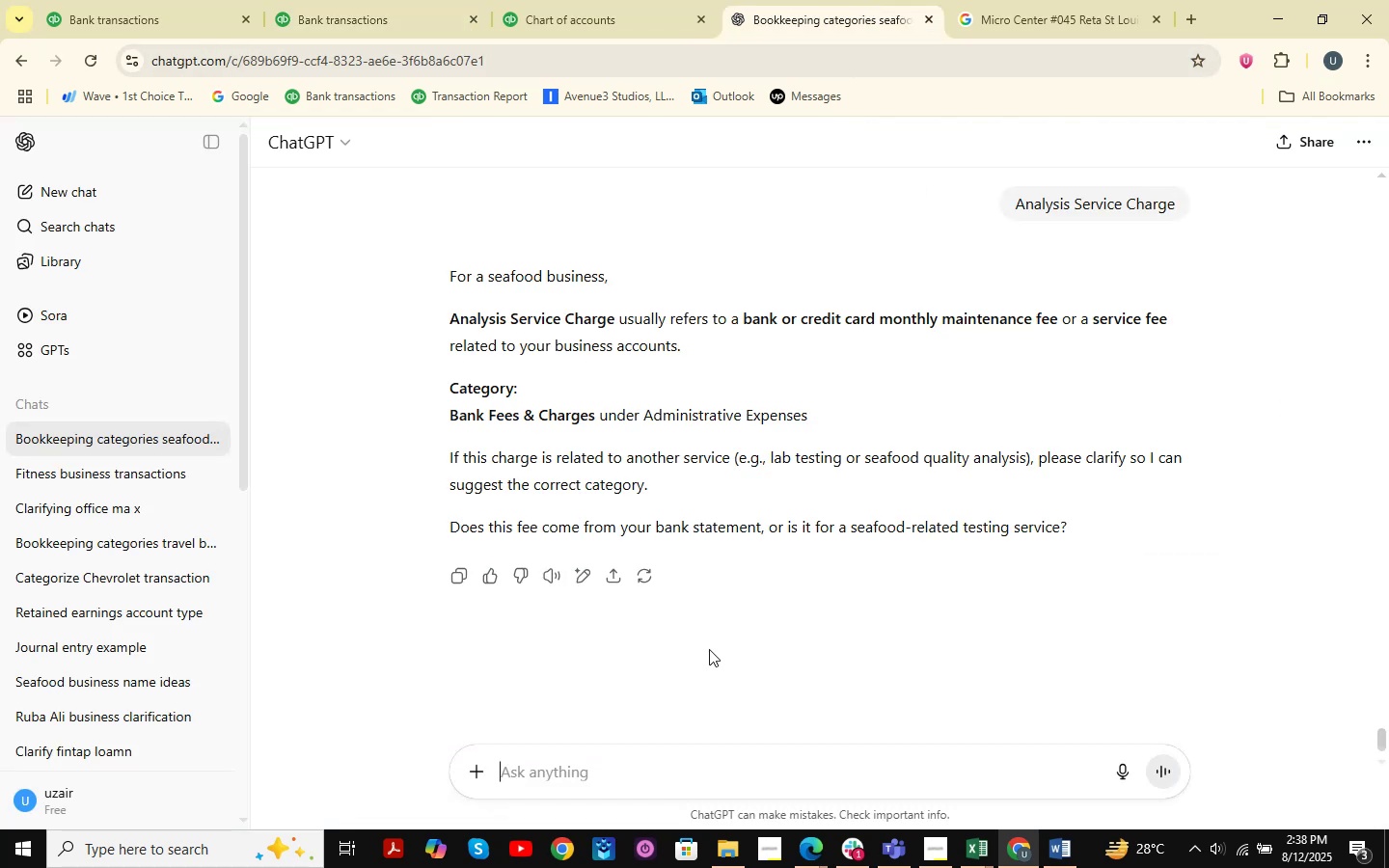 
key(Control+V)
 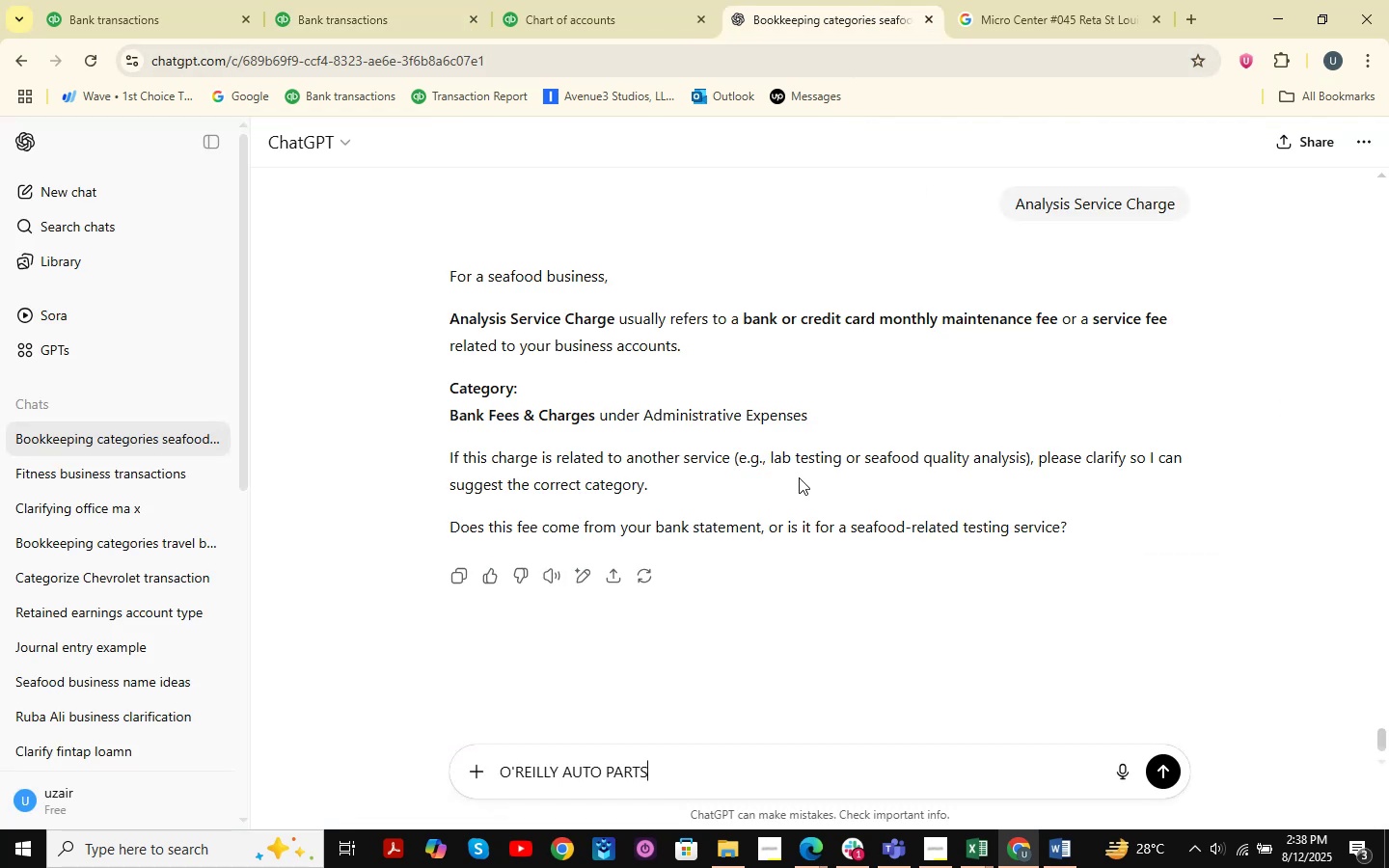 
key(NumpadEnter)
 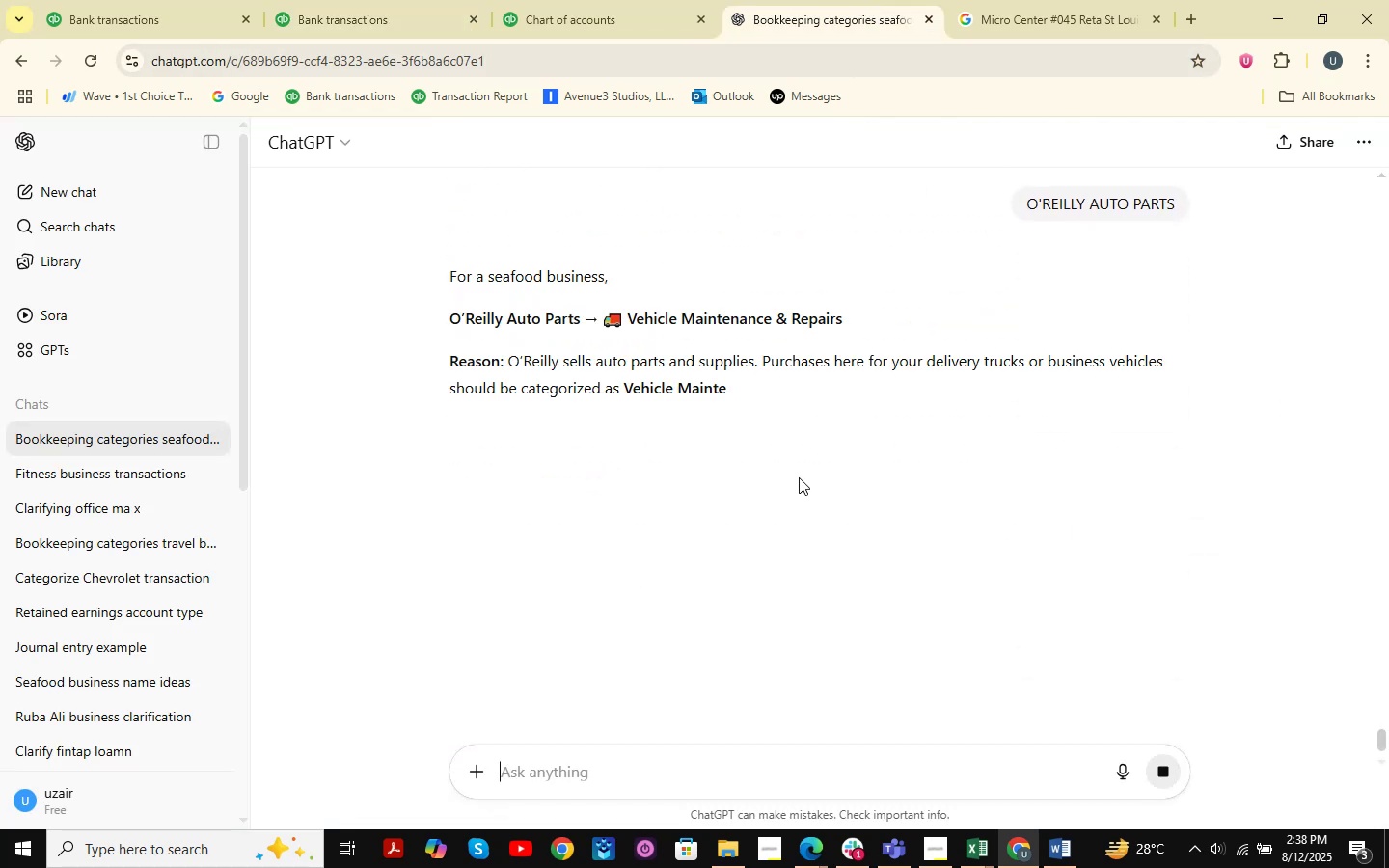 